 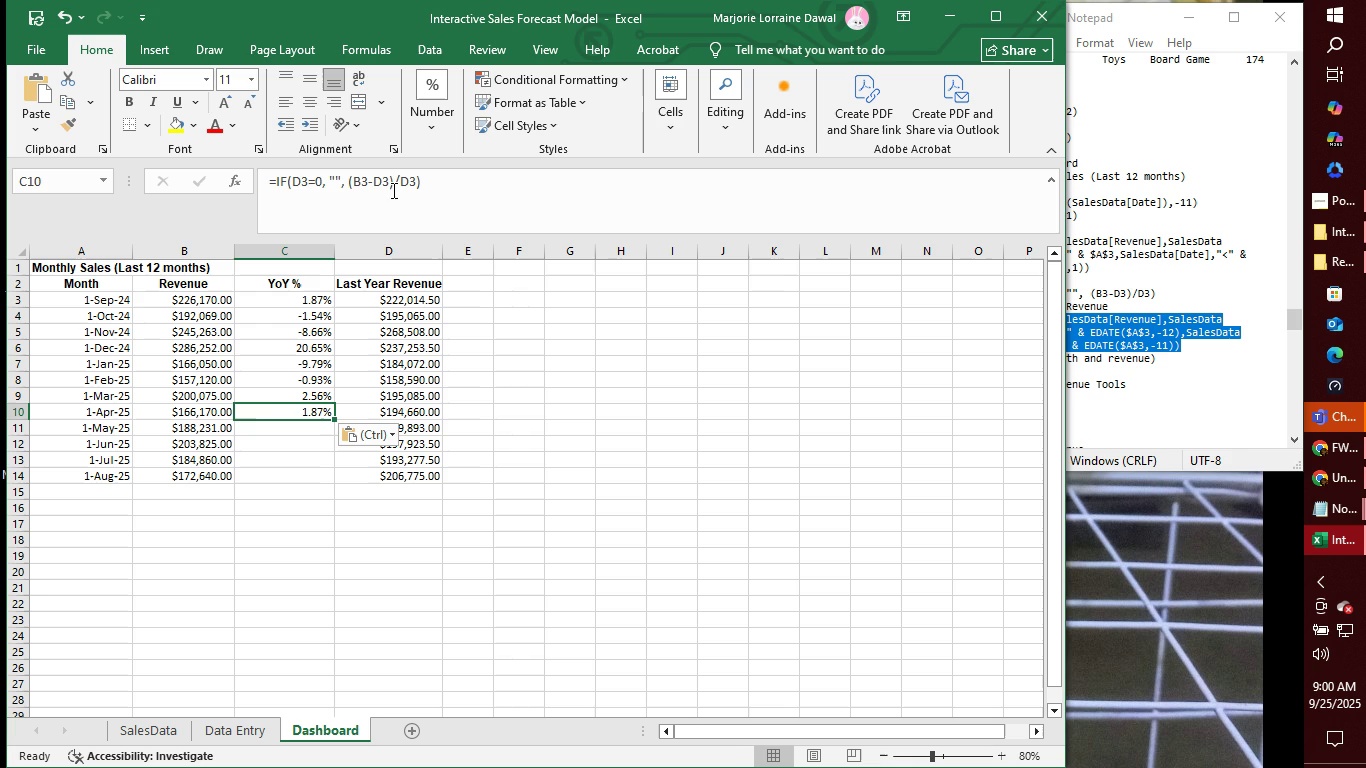 
left_click([303, 180])
 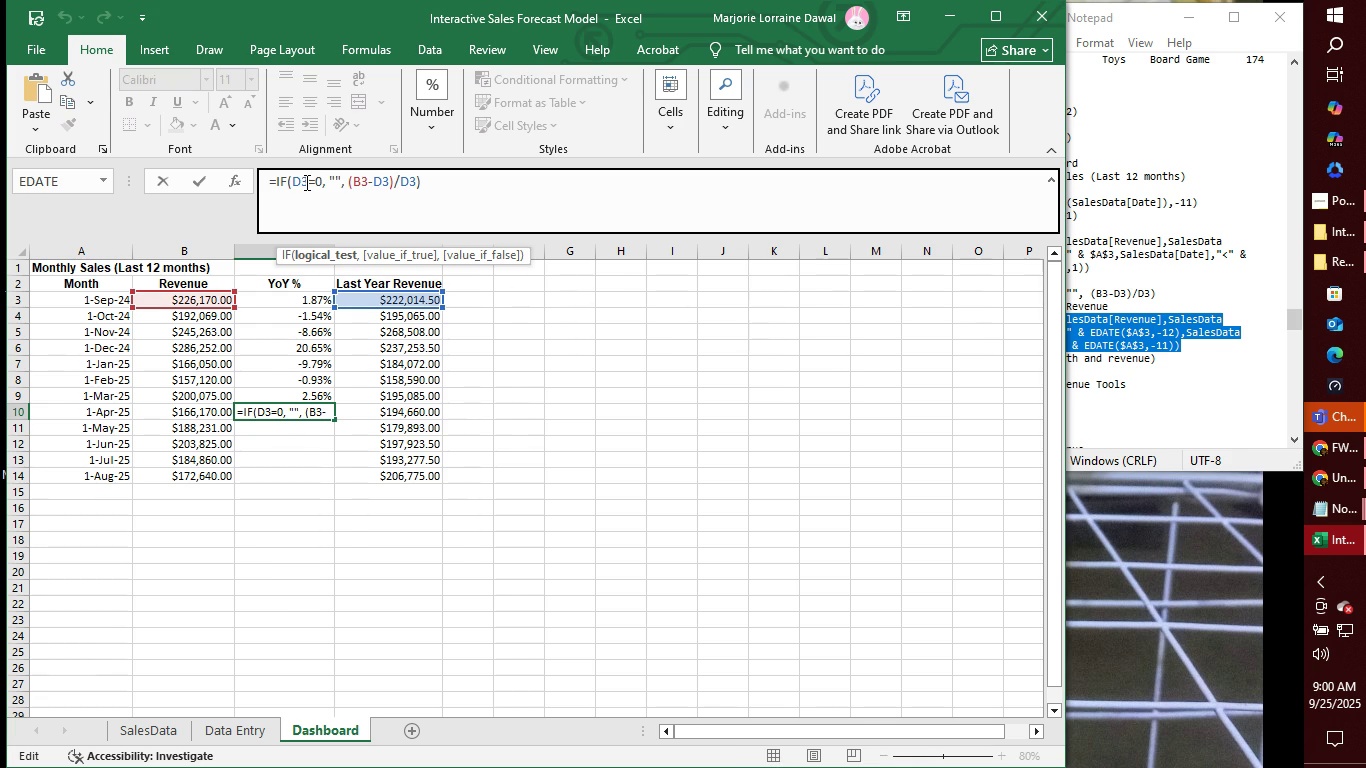 
left_click([305, 182])
 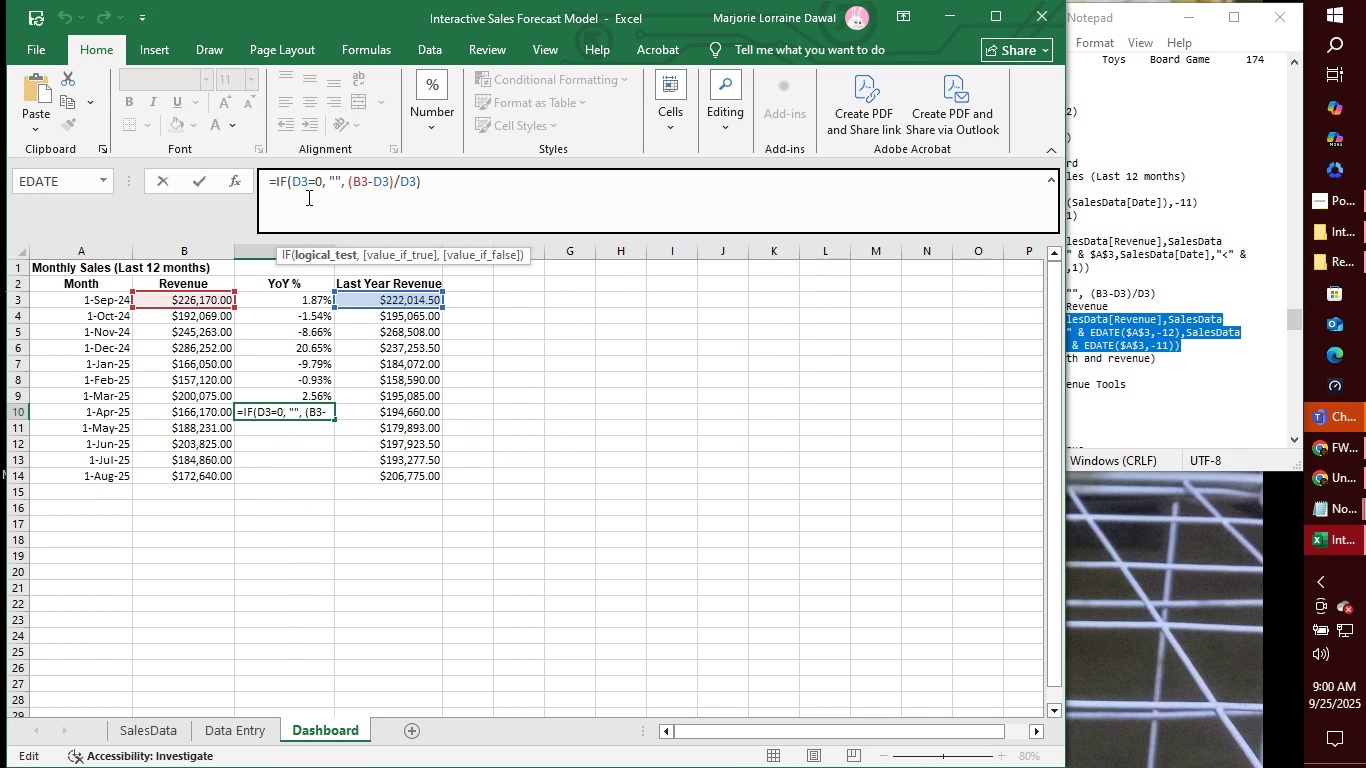 
key(Backspace)
type(10)
 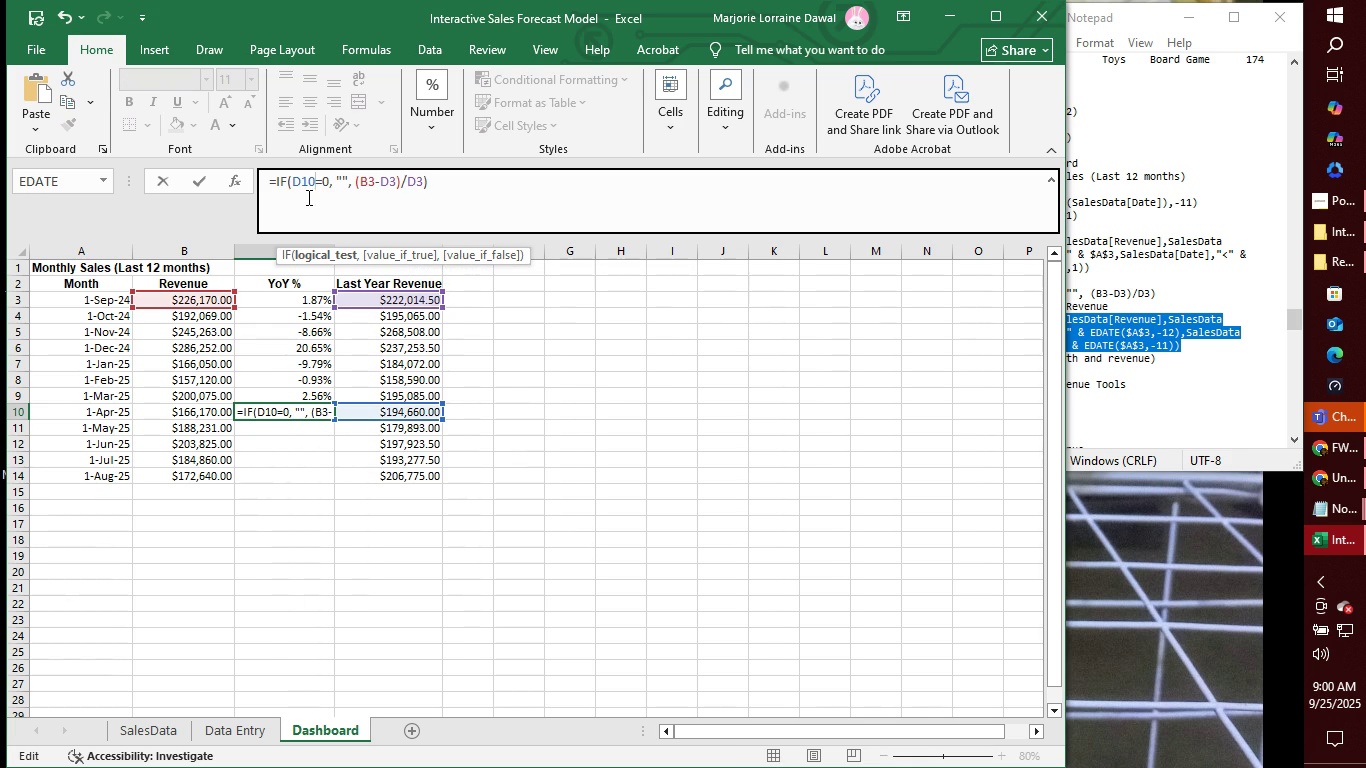 
key(ArrowRight)
 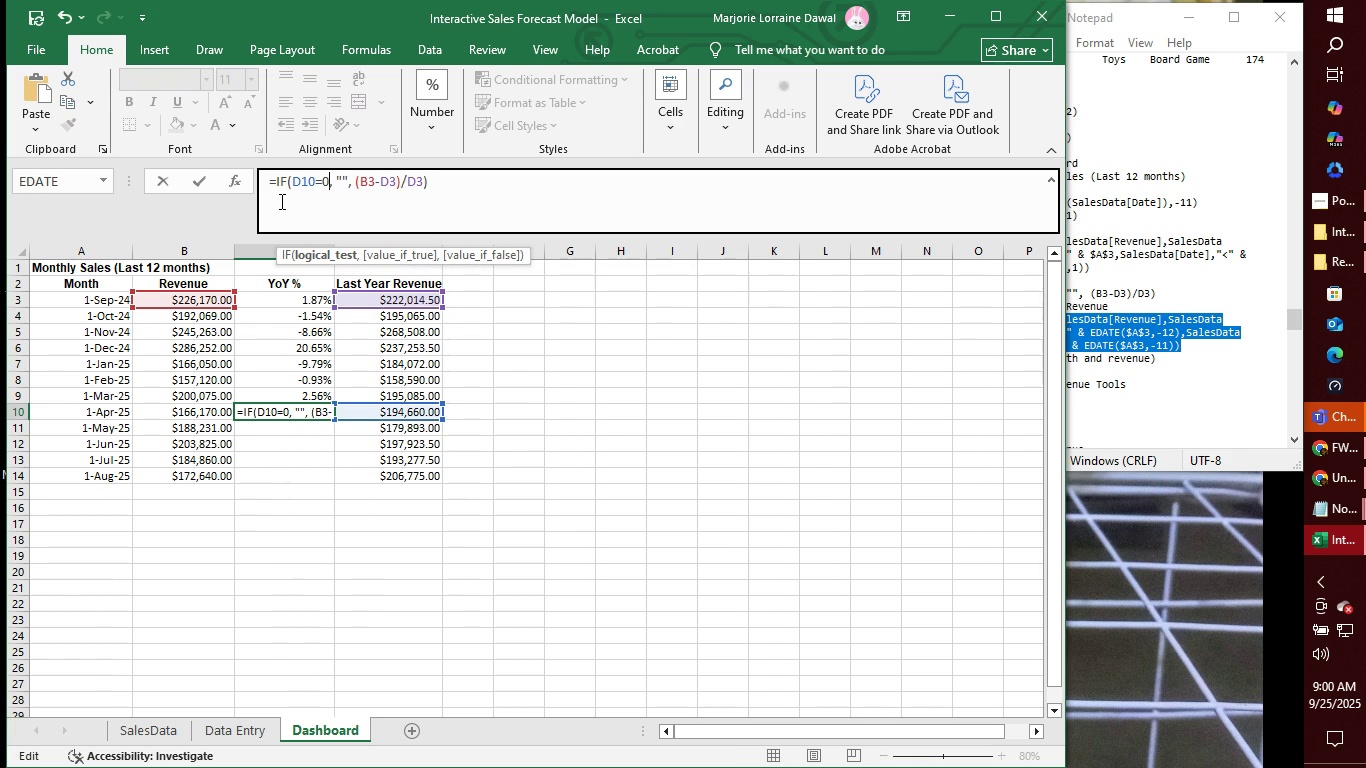 
key(ArrowRight)
 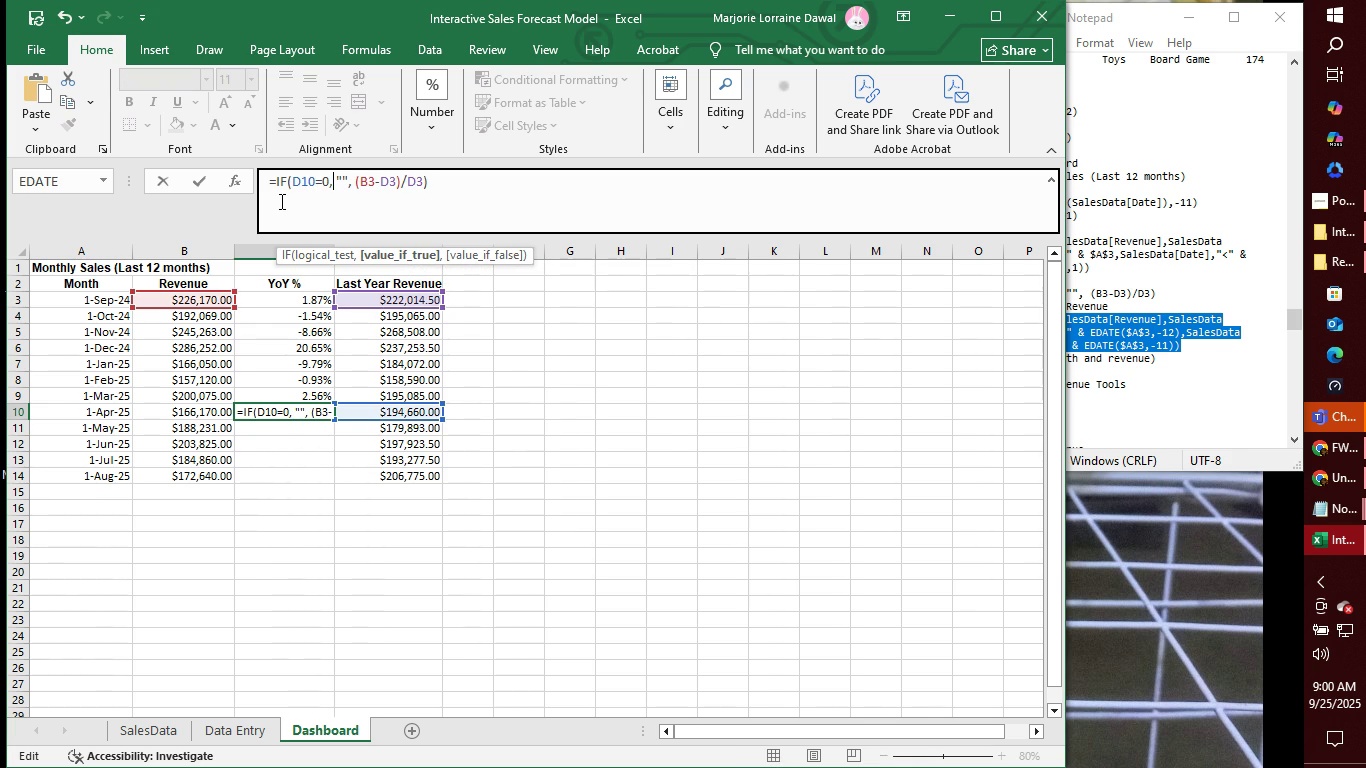 
key(ArrowRight)
 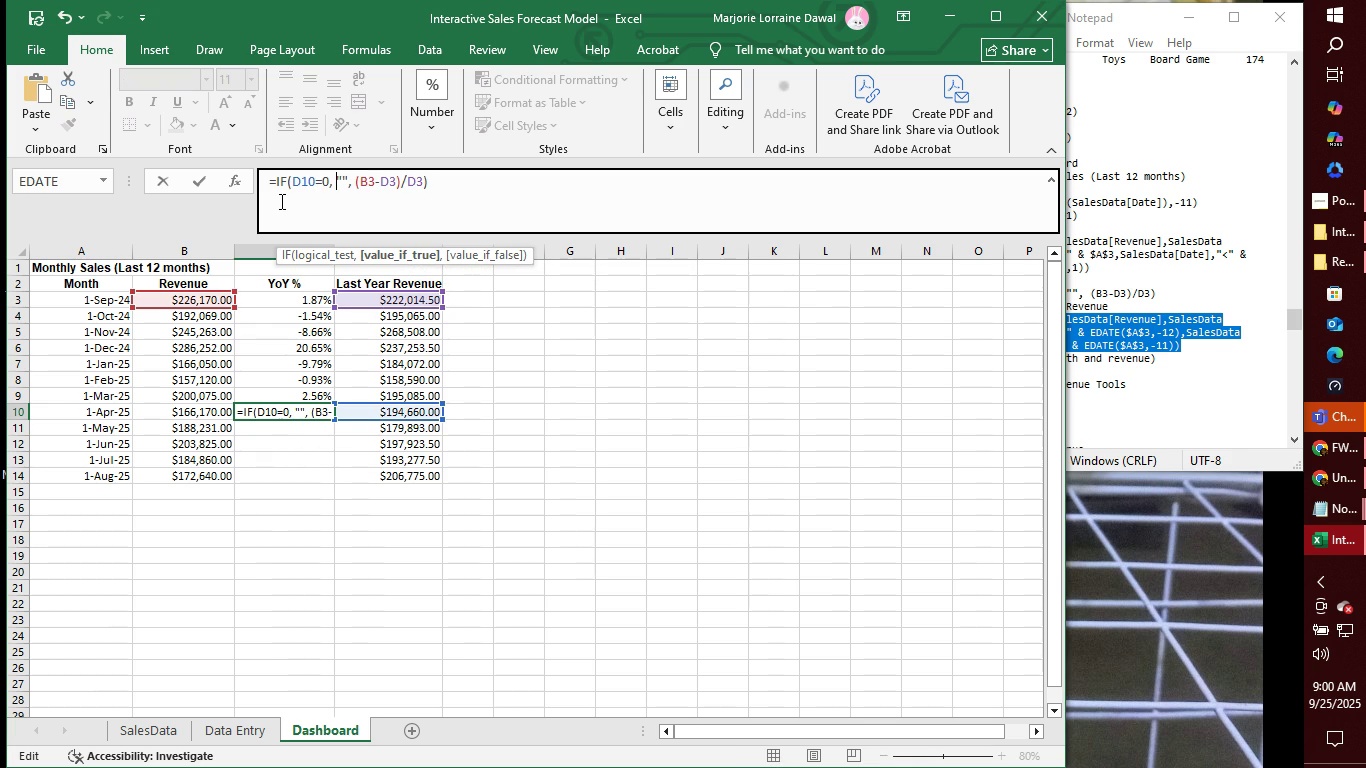 
key(ArrowRight)
 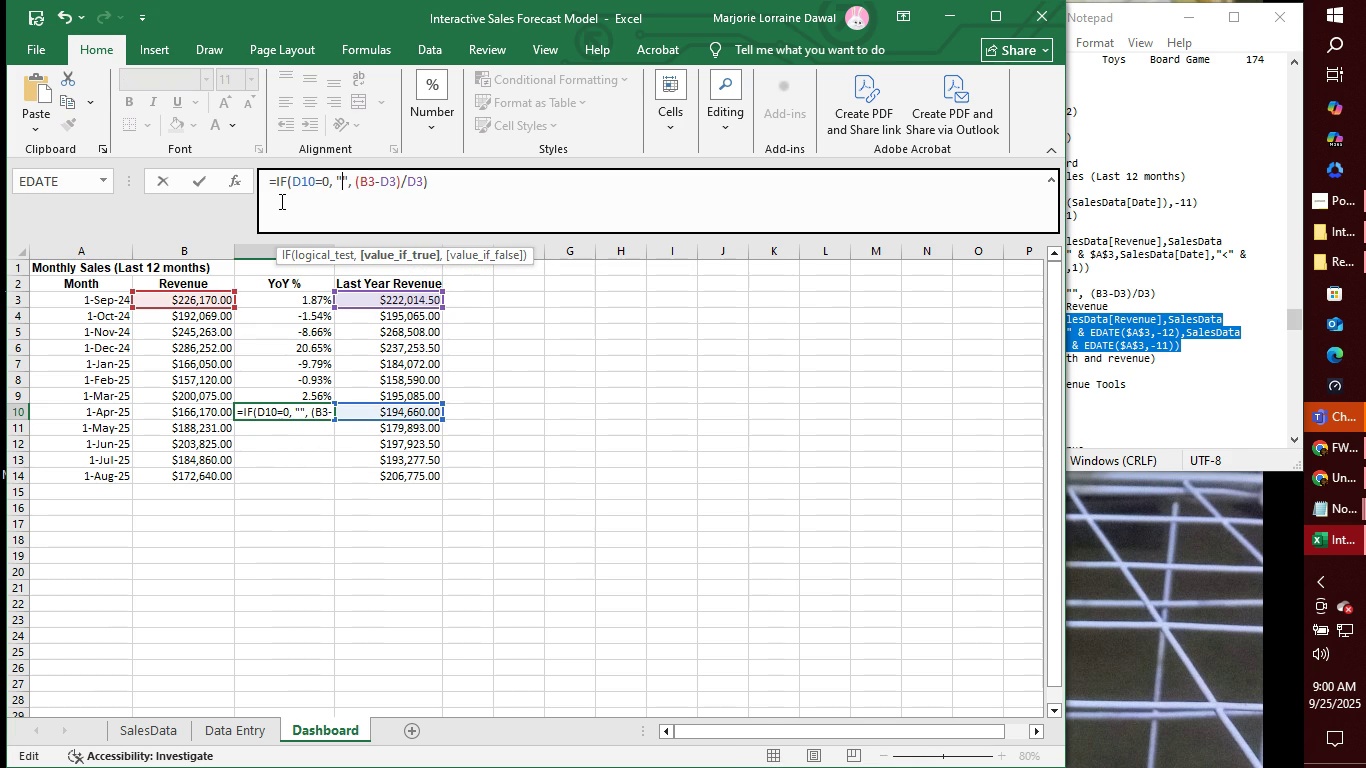 
key(ArrowRight)
 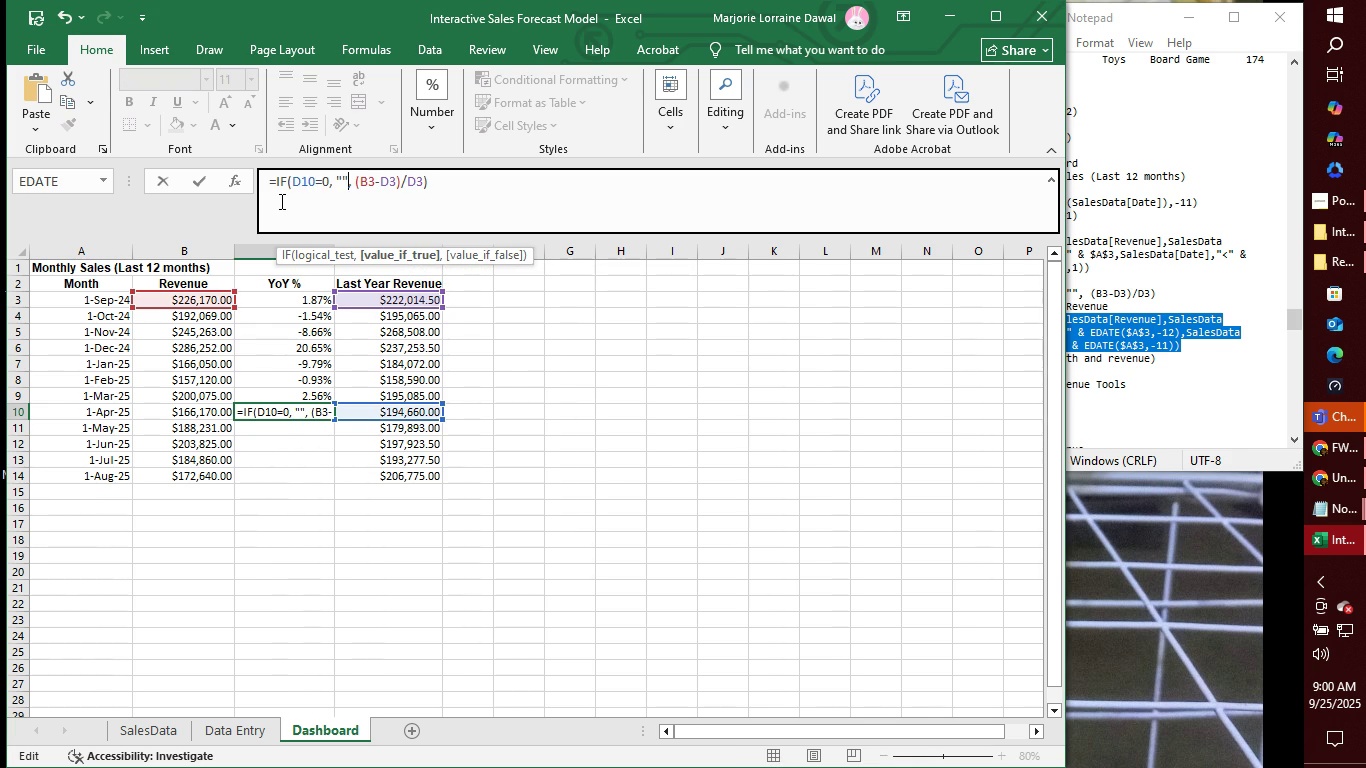 
key(ArrowRight)
 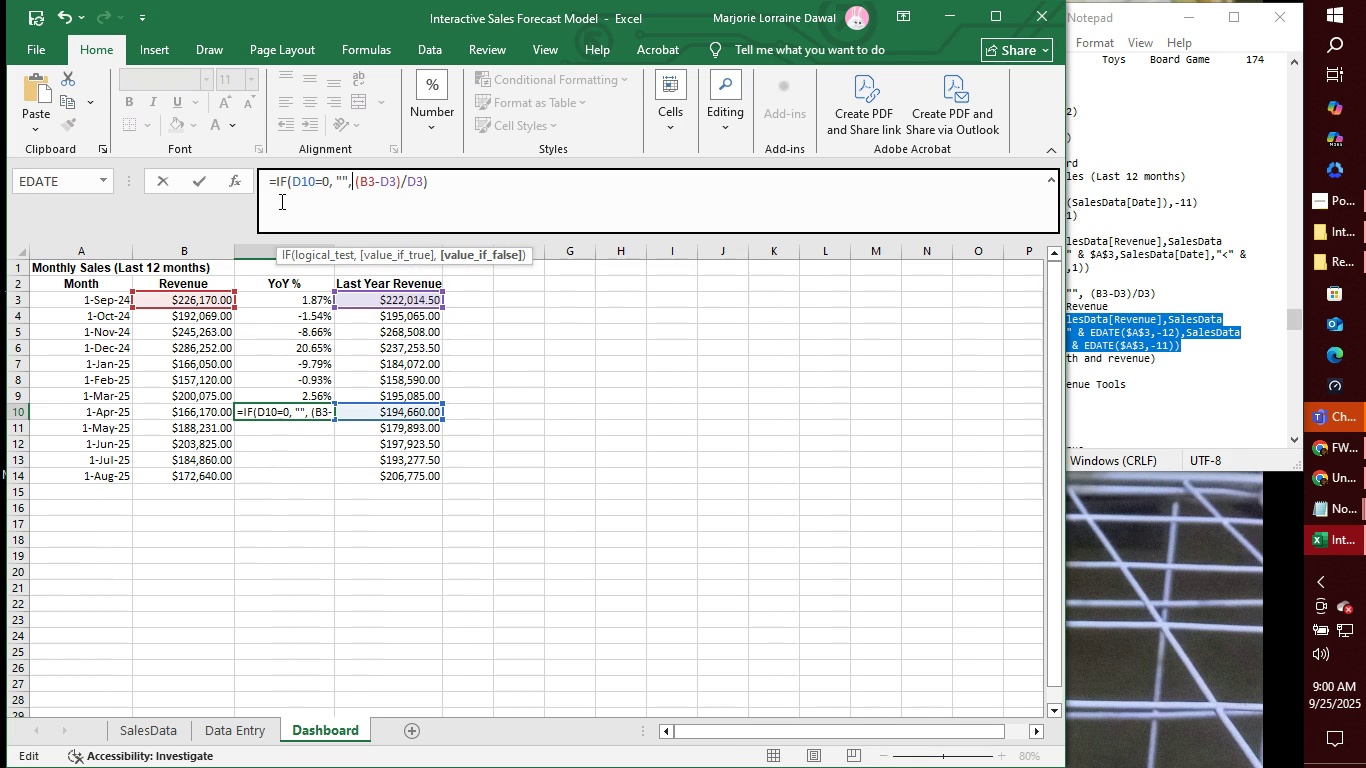 
key(ArrowRight)
 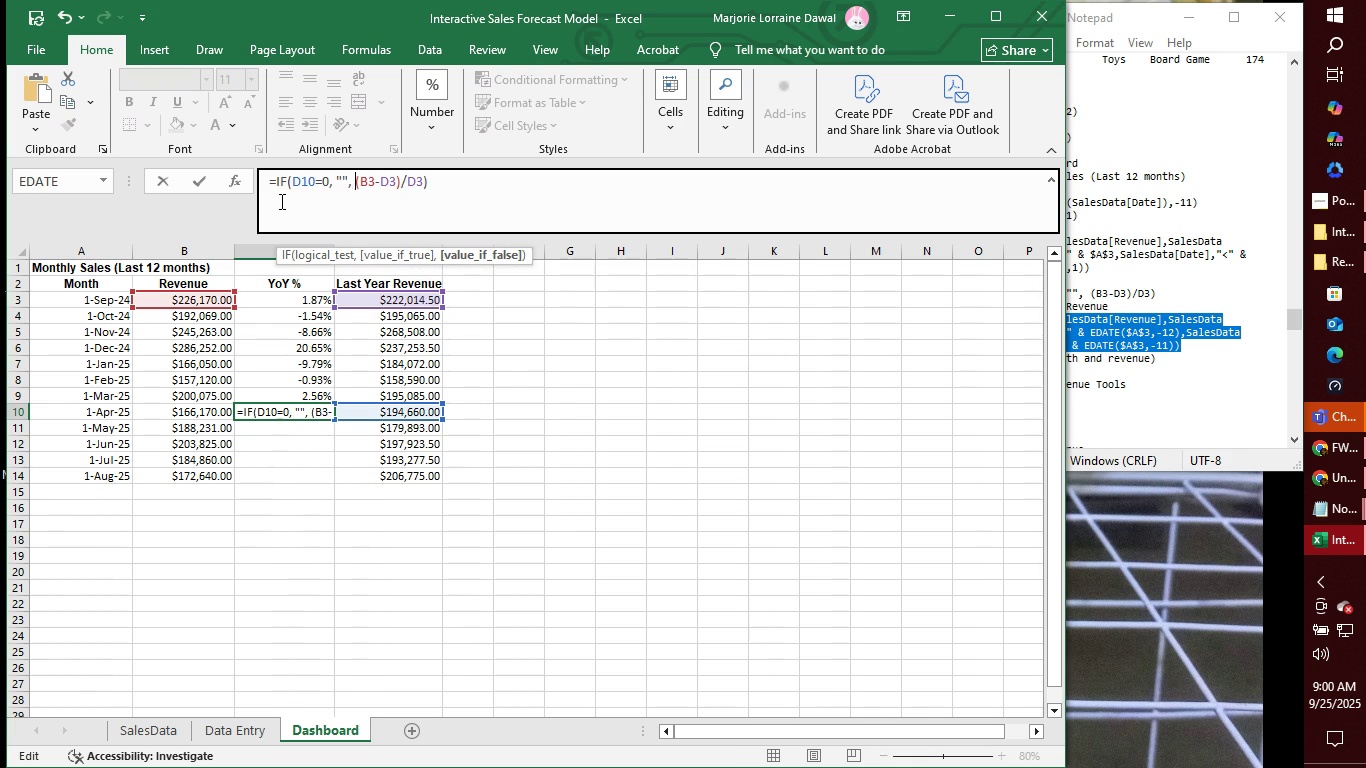 
key(ArrowRight)
 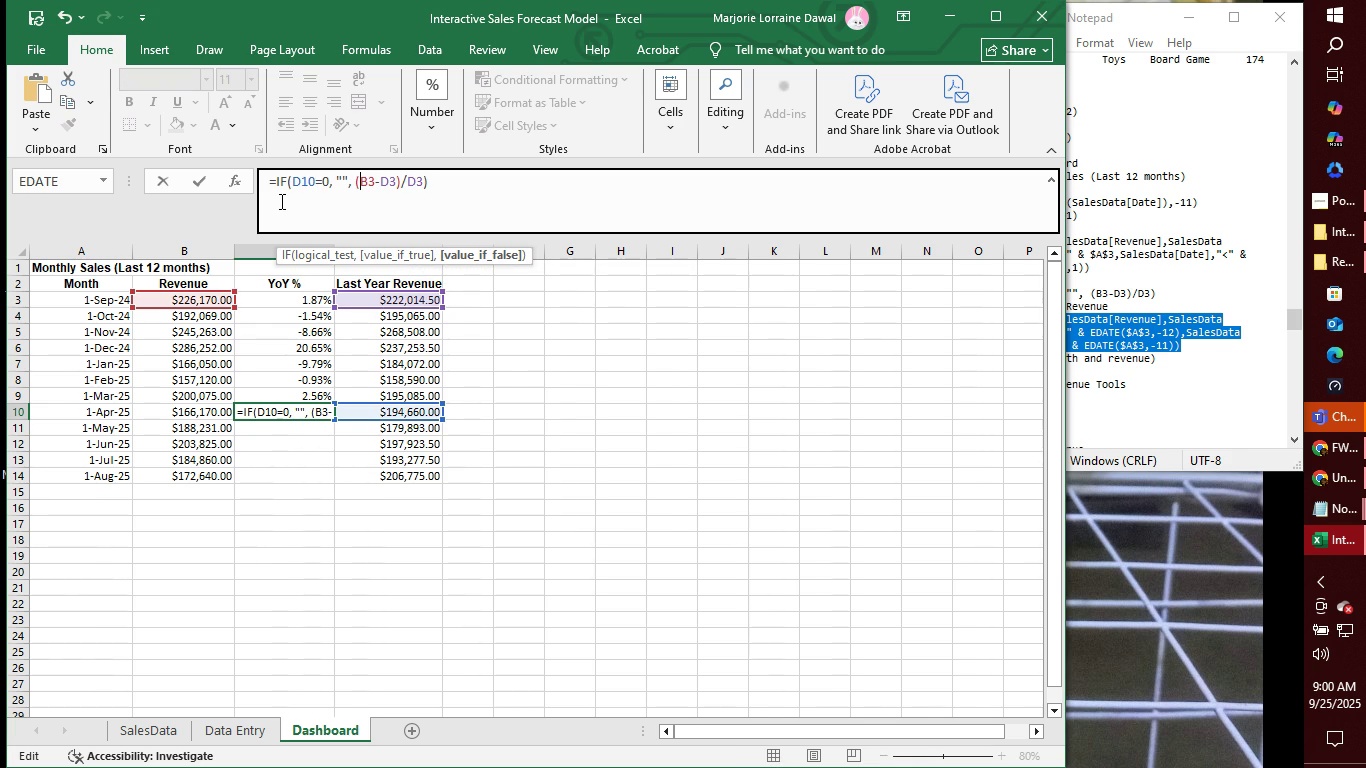 
key(ArrowRight)
 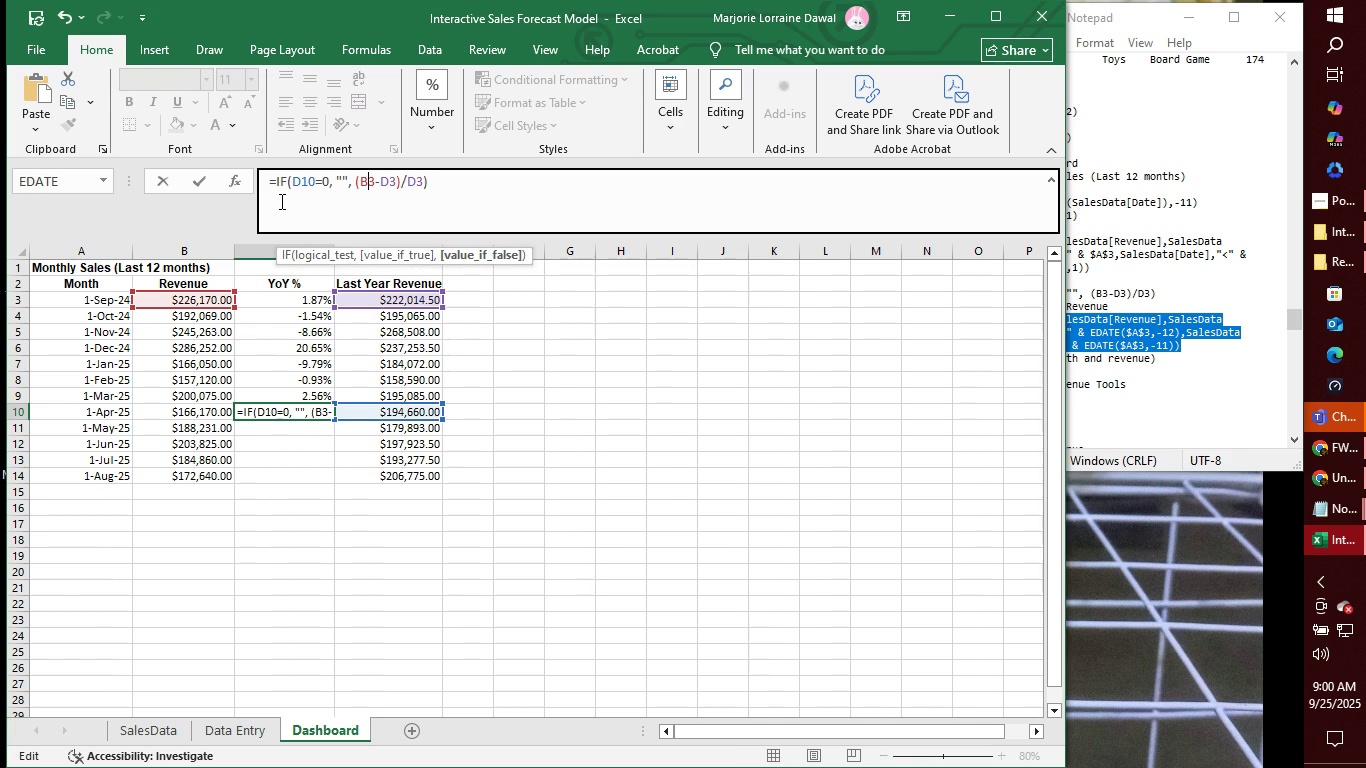 
key(ArrowRight)
 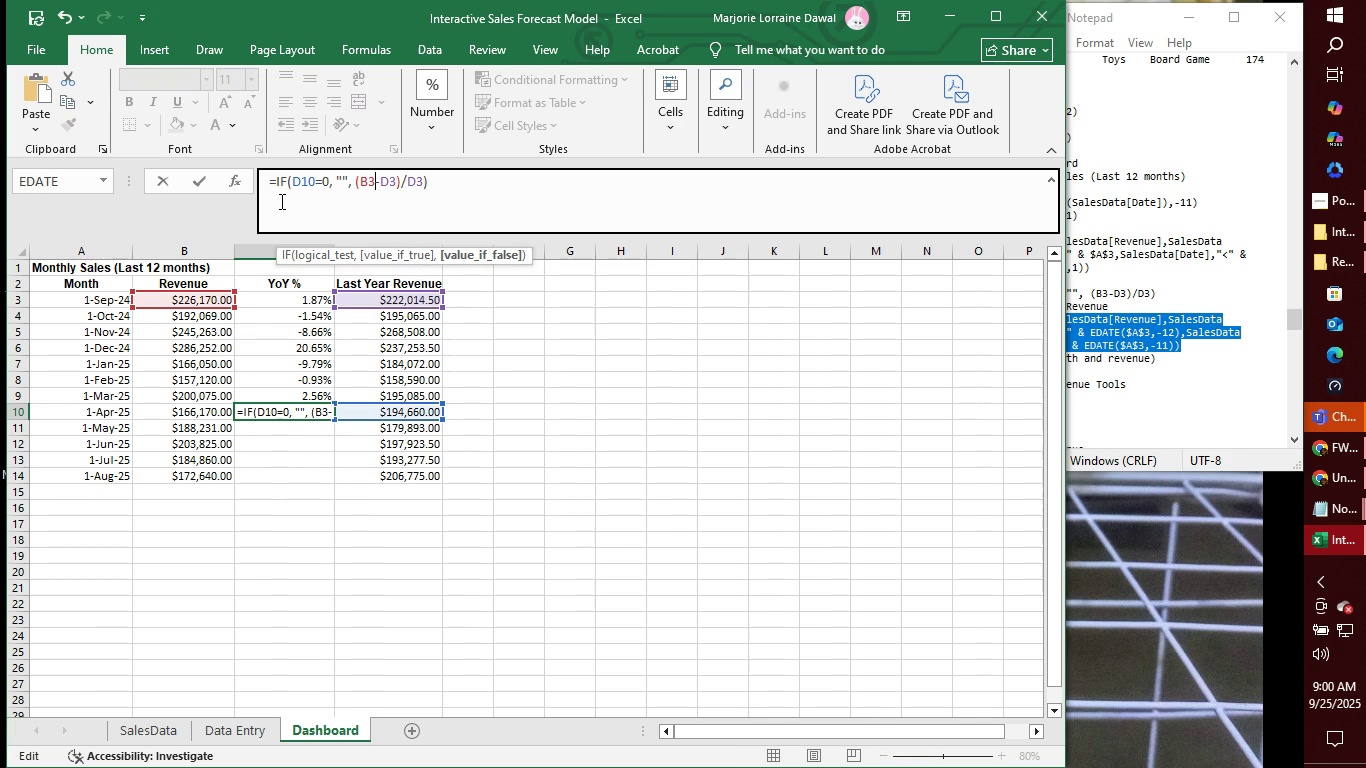 
key(ArrowRight)
 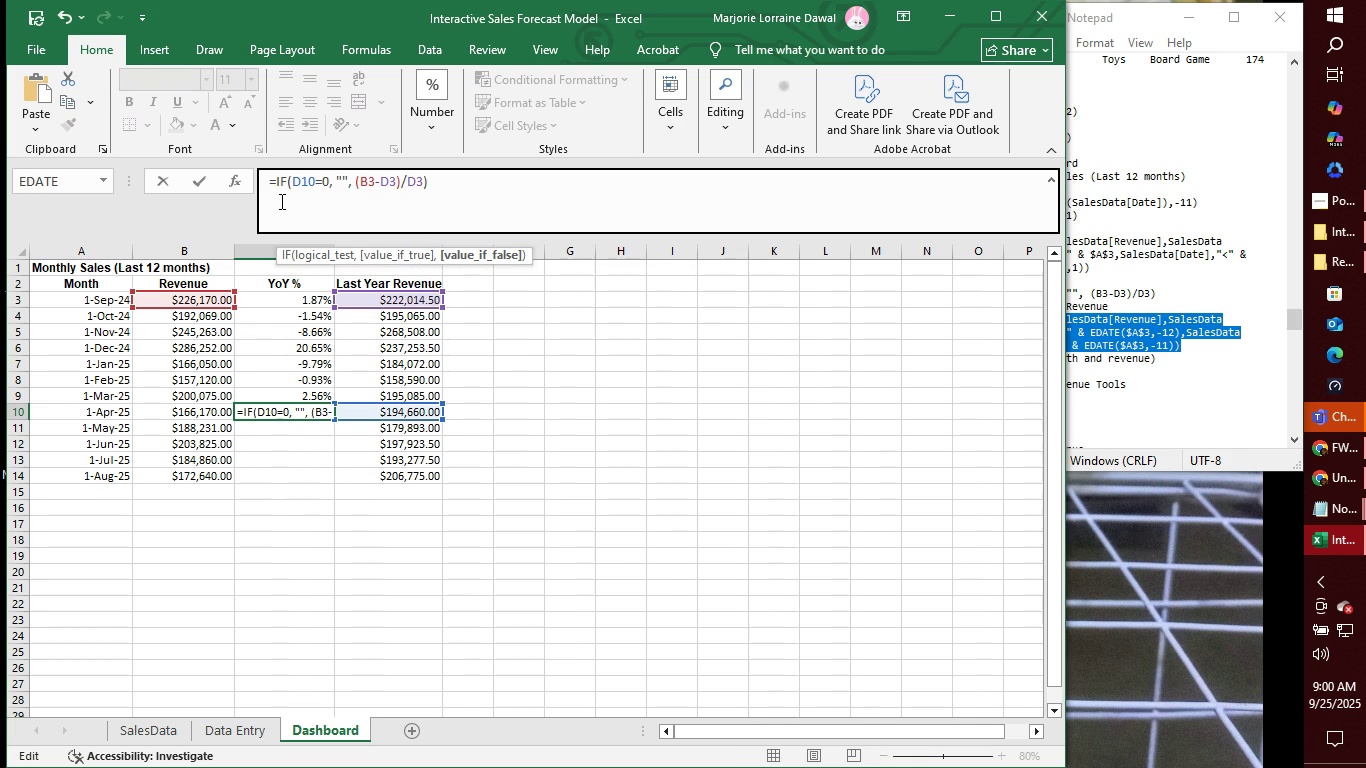 
key(Backspace)
type(10)
 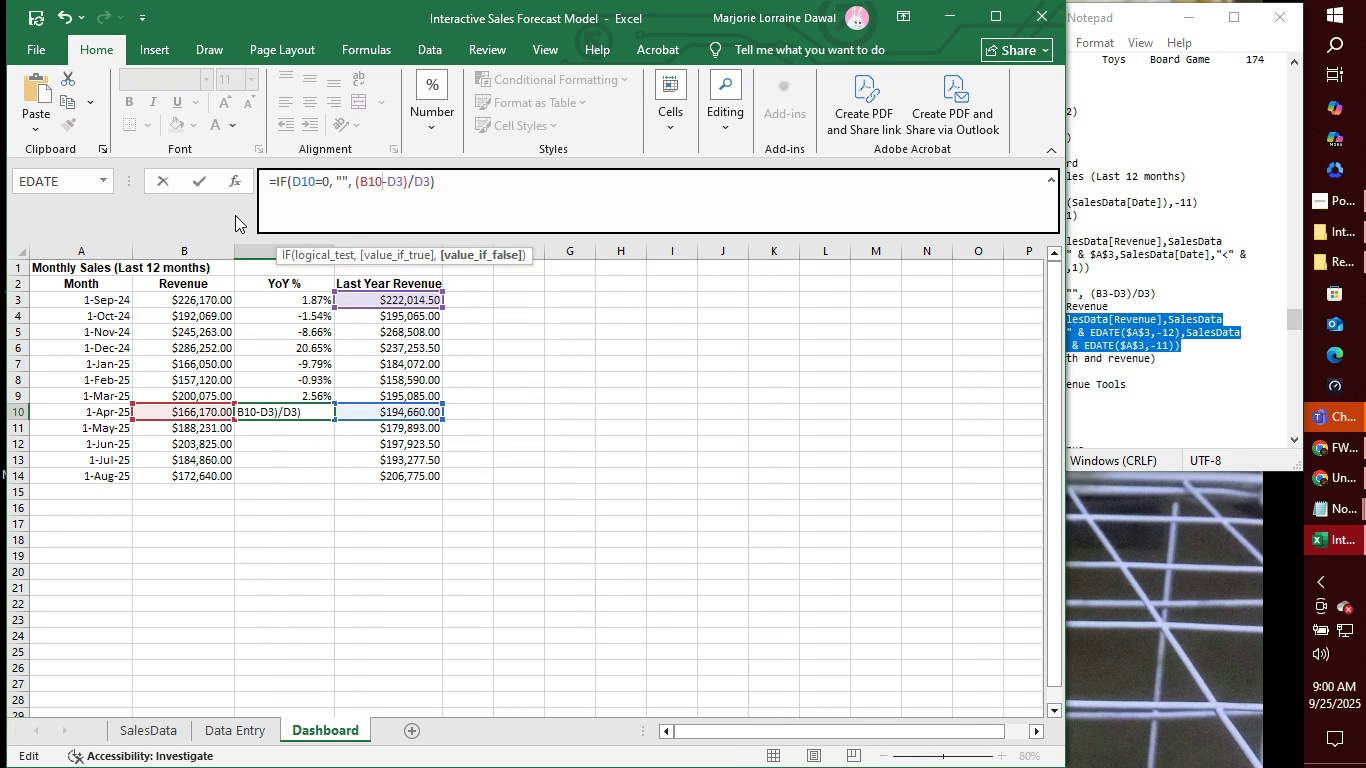 
key(ArrowRight)
 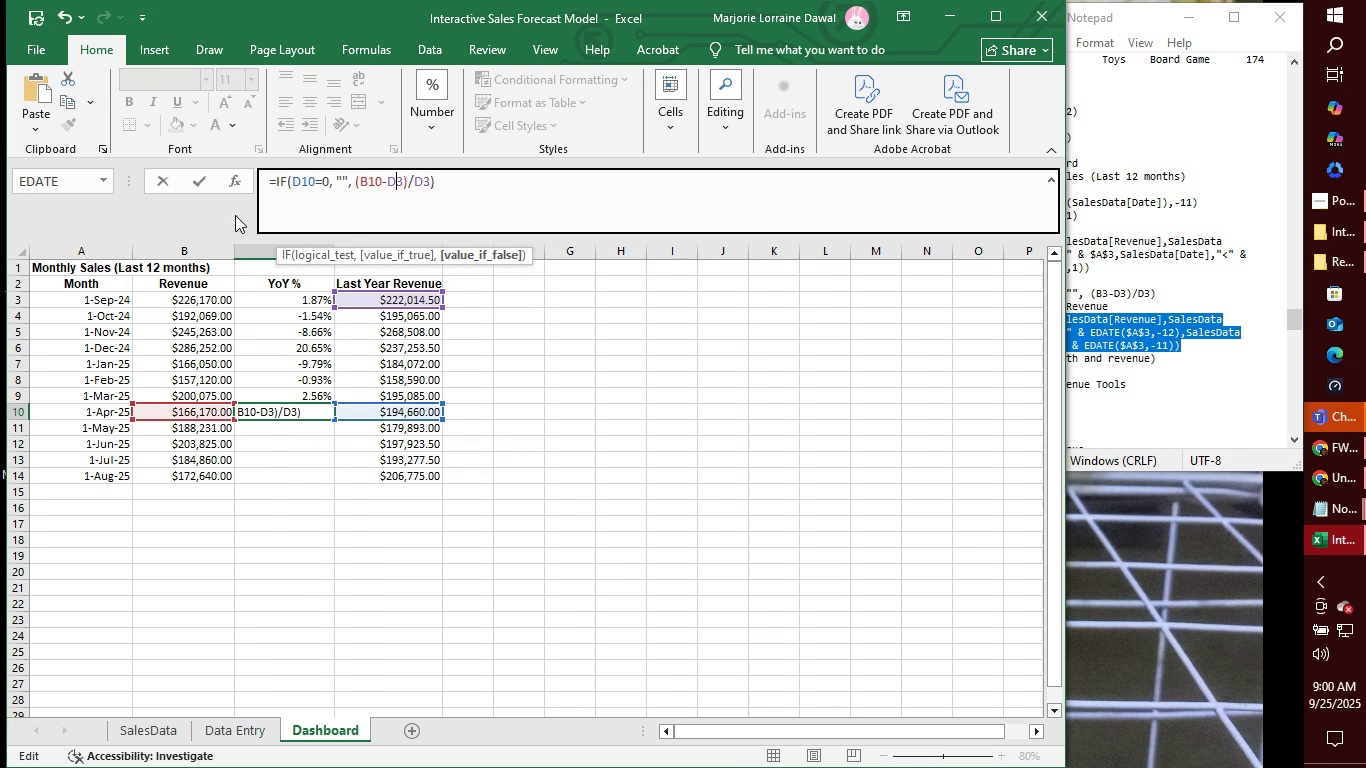 
key(ArrowRight)
 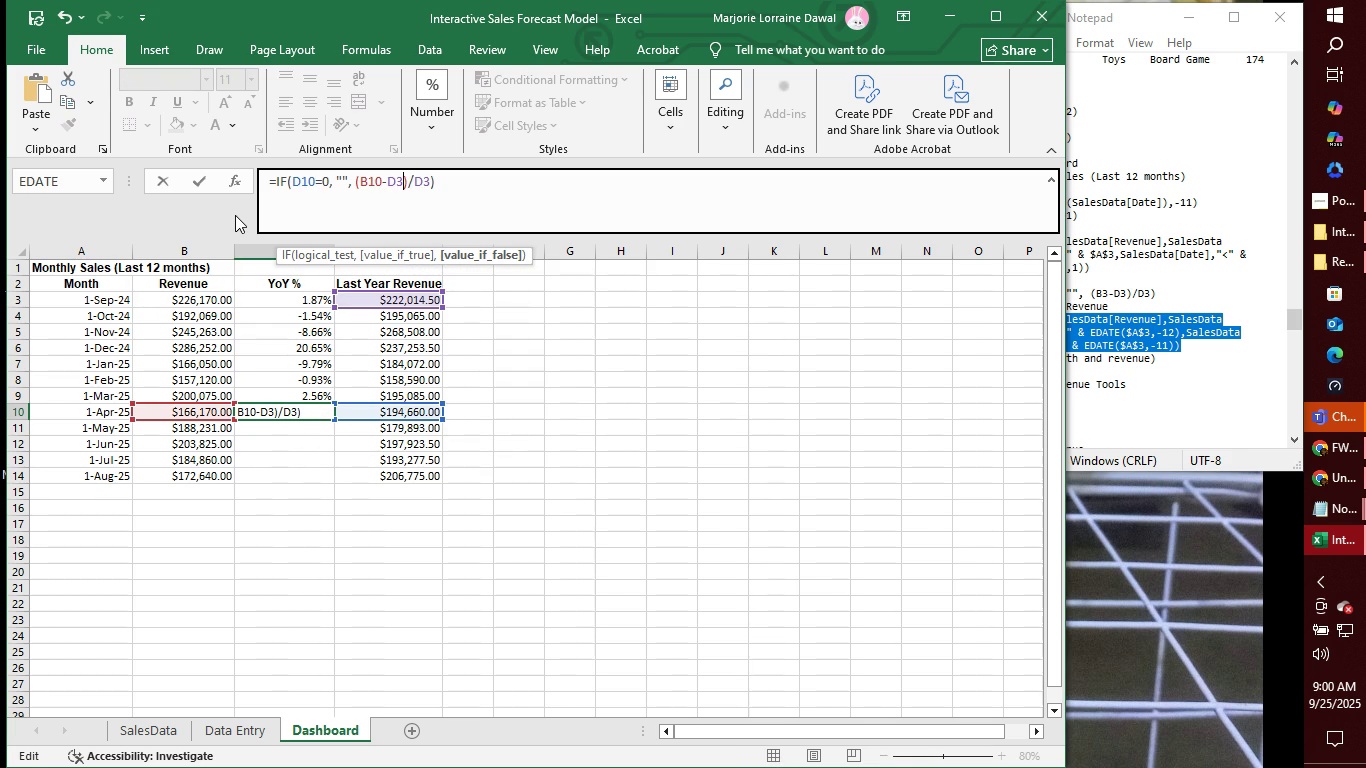 
key(ArrowRight)
 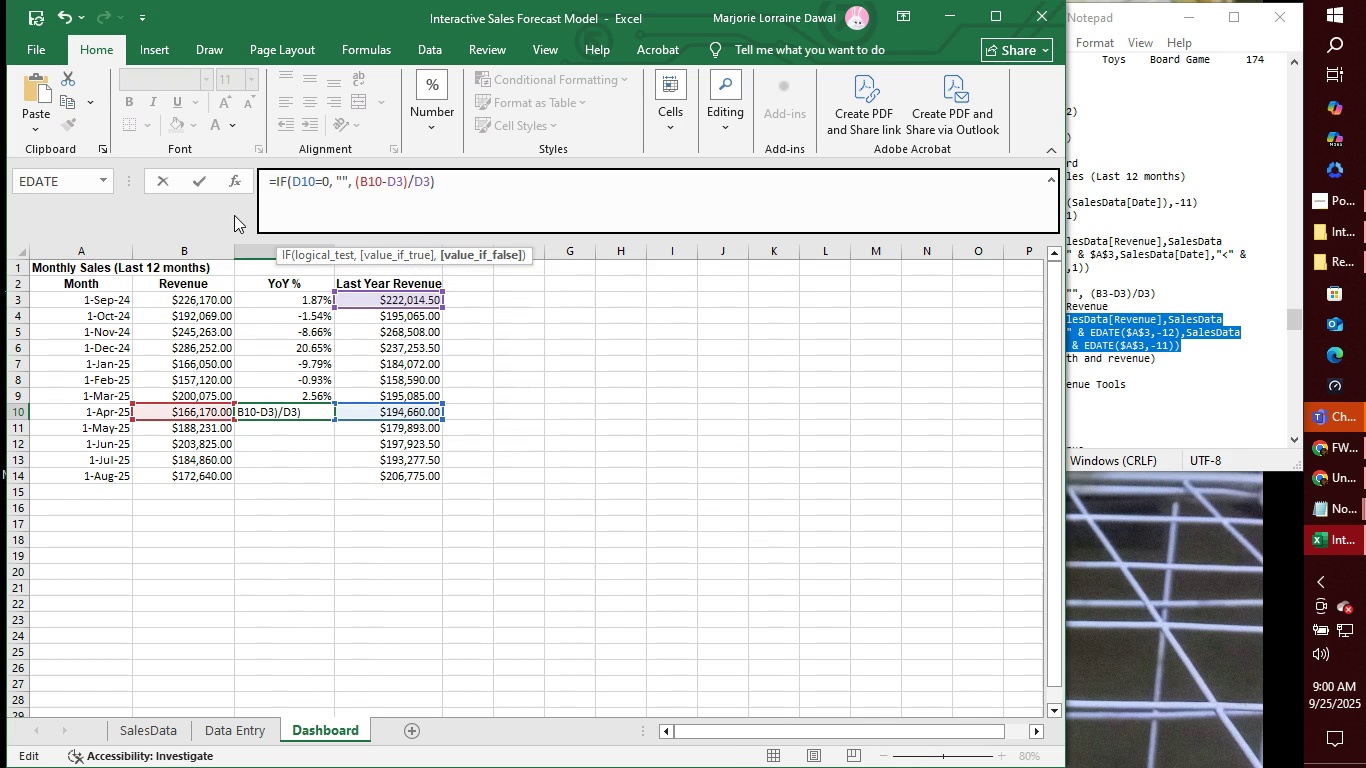 
key(Backspace)
type(10)
 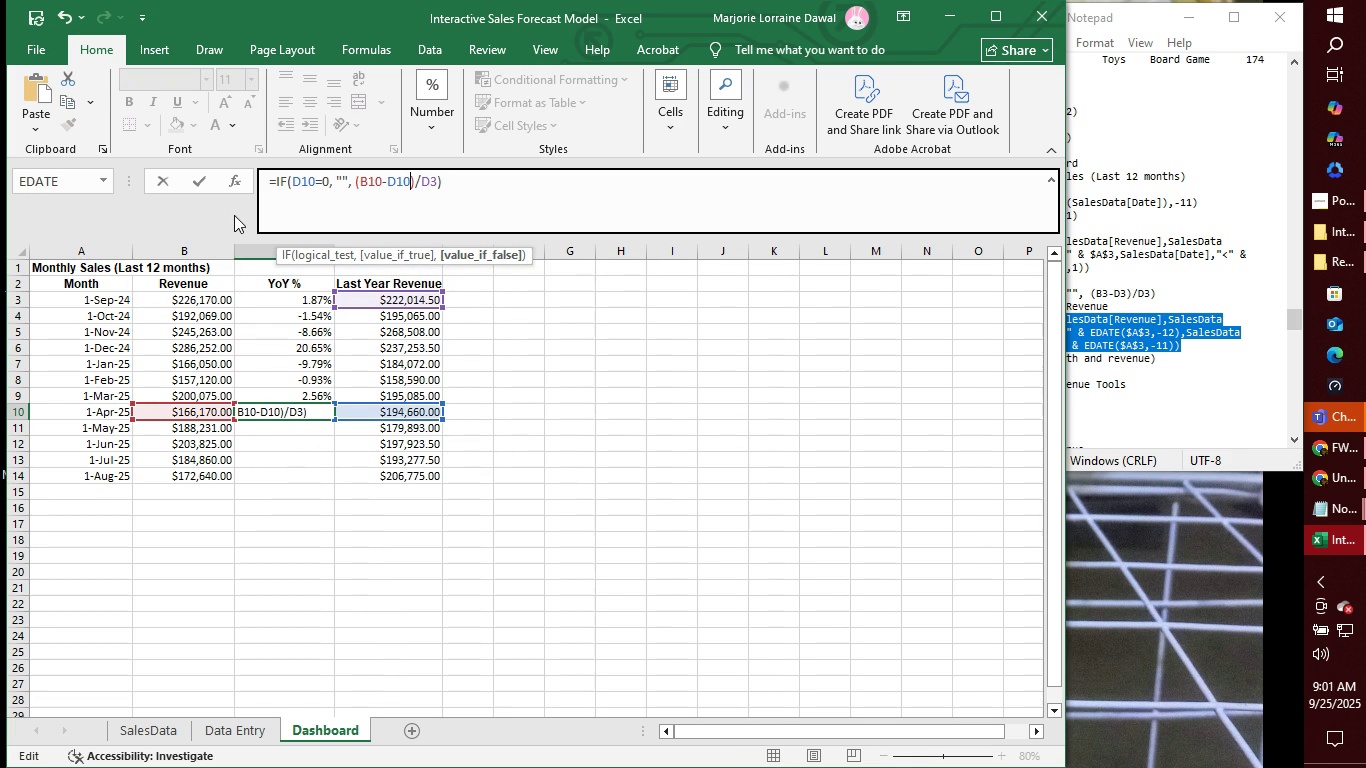 
key(ArrowRight)
 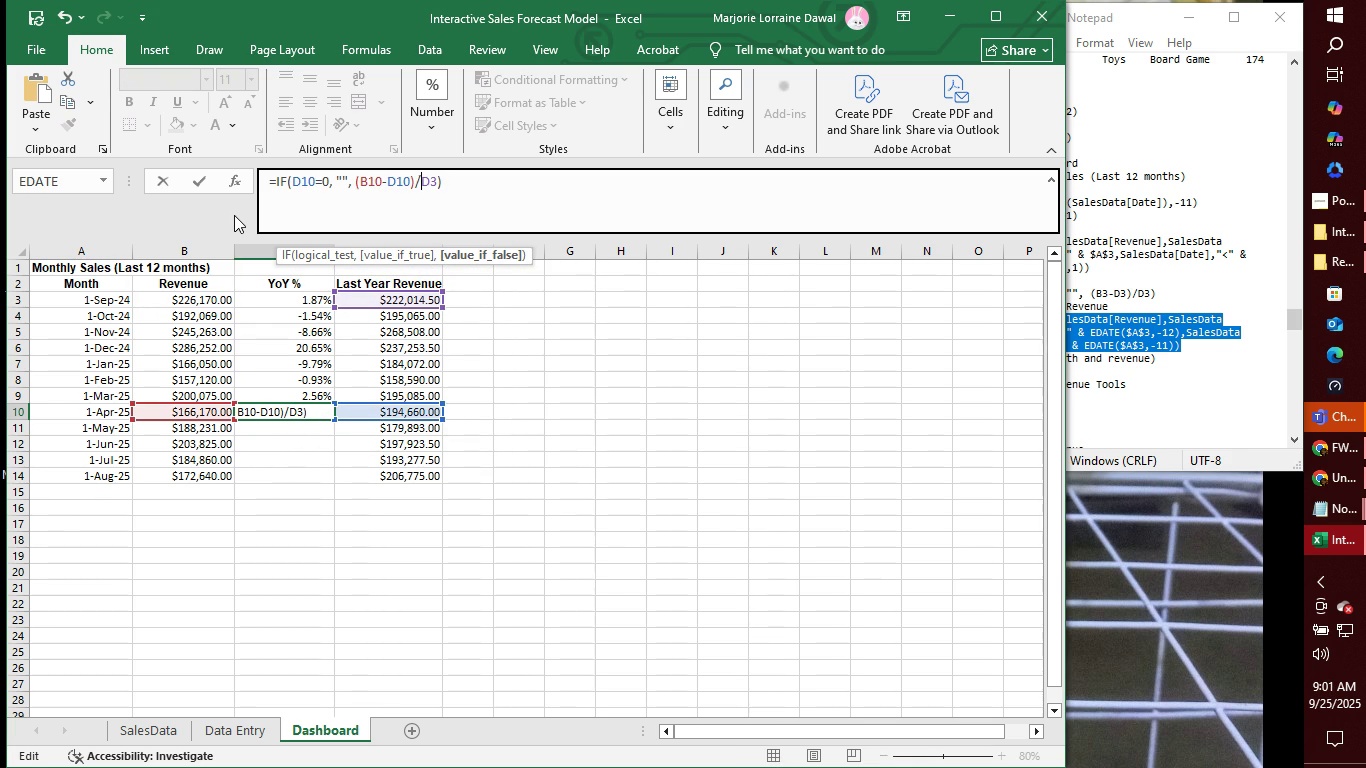 
key(ArrowRight)
 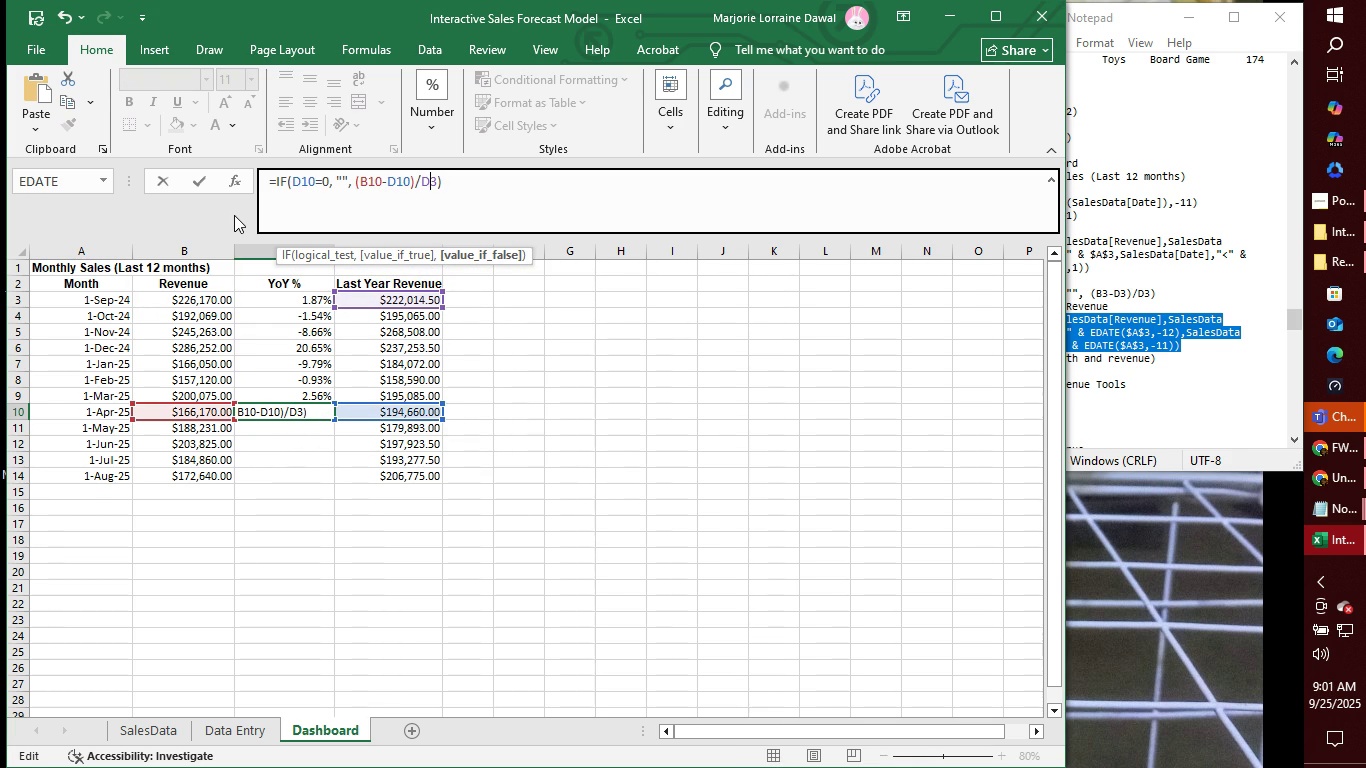 
key(ArrowRight)
 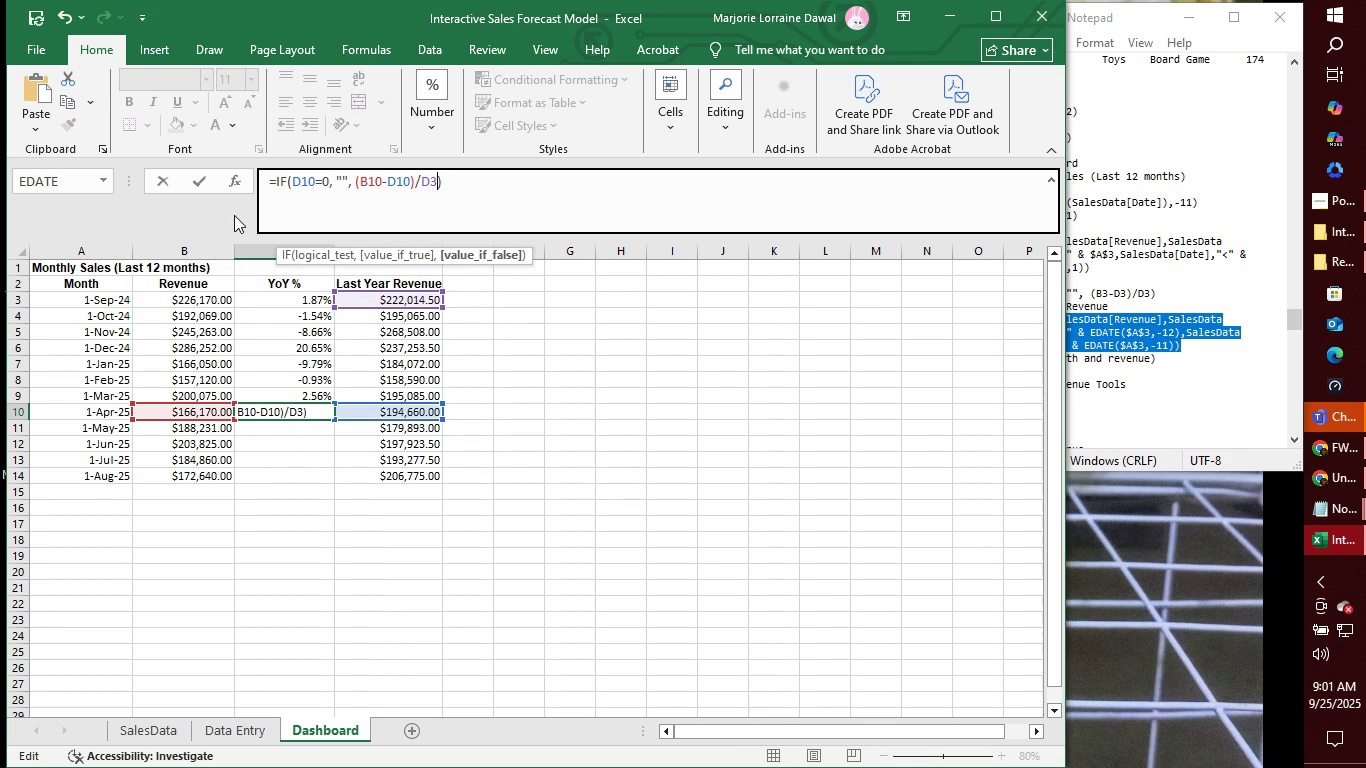 
key(ArrowRight)
 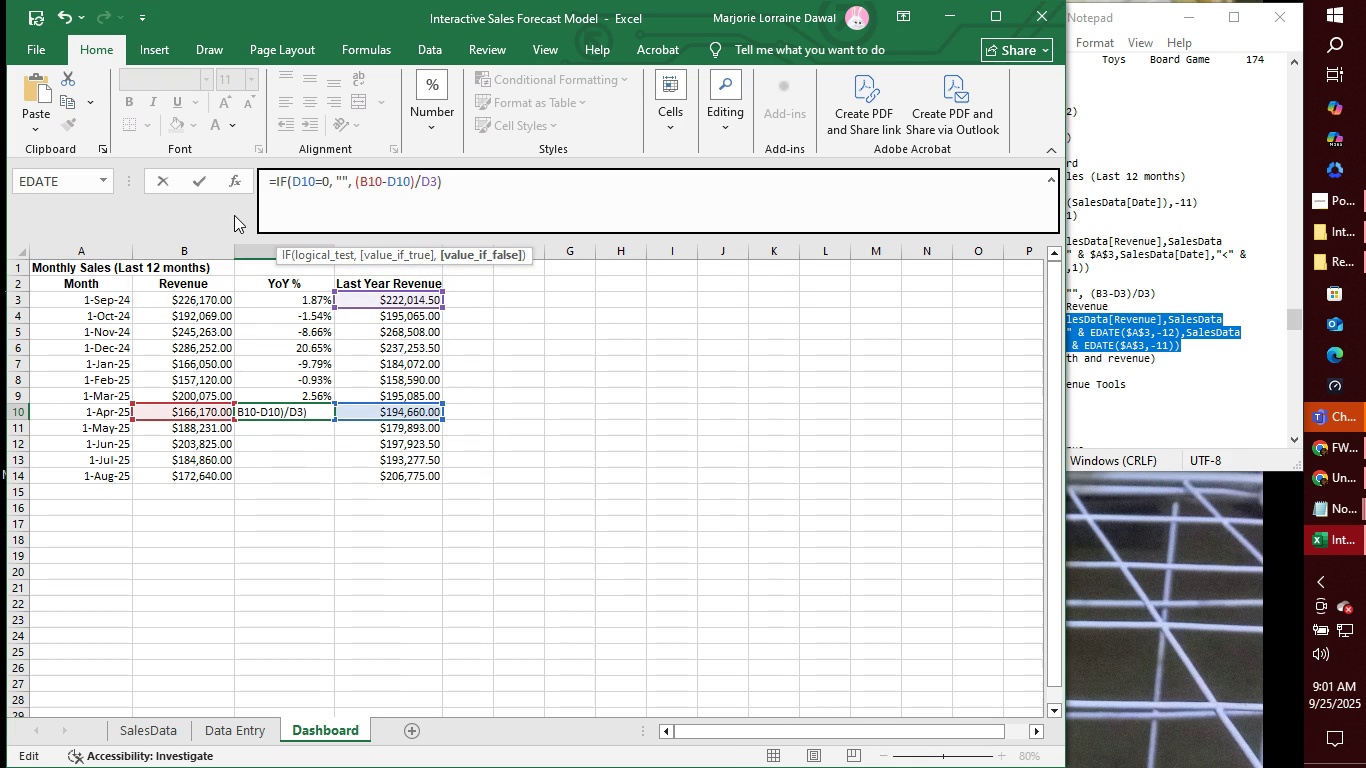 
key(Backspace)
type(10)
 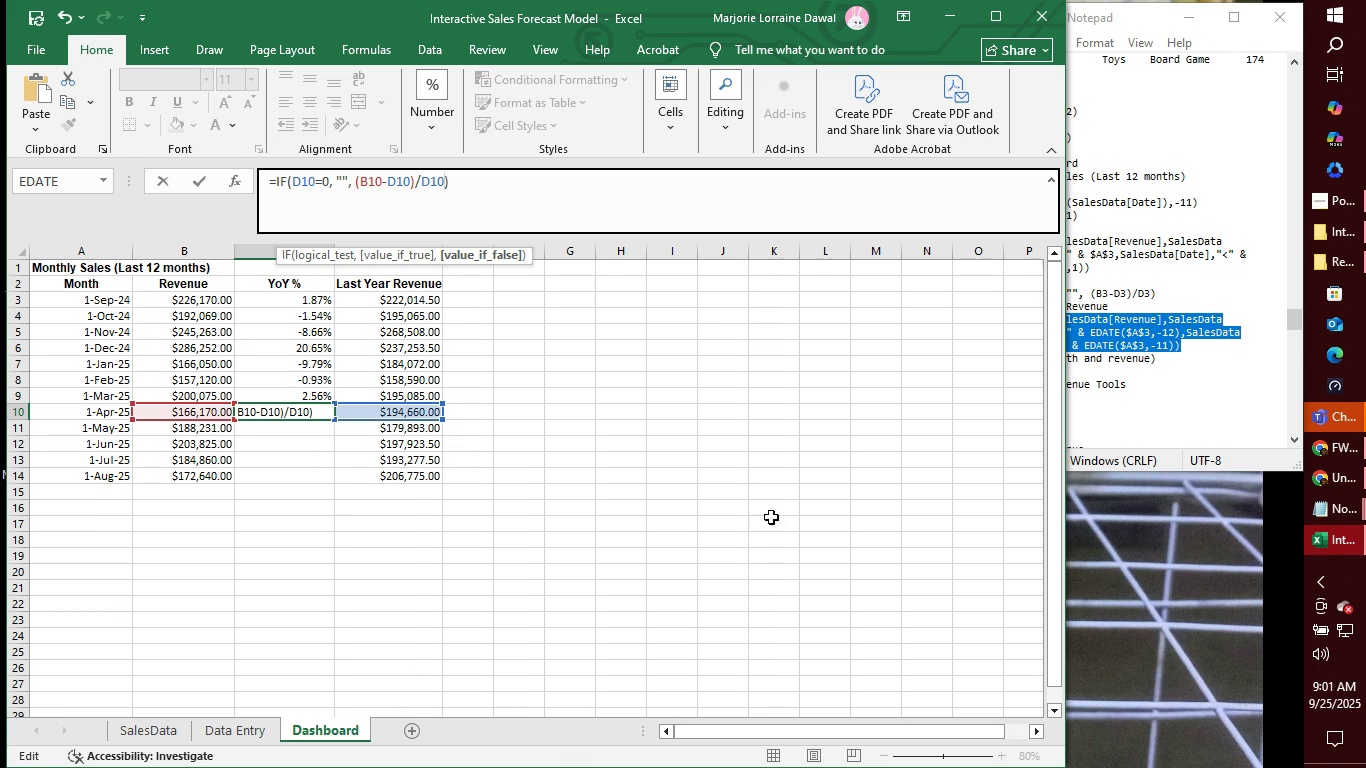 
key(Enter)